 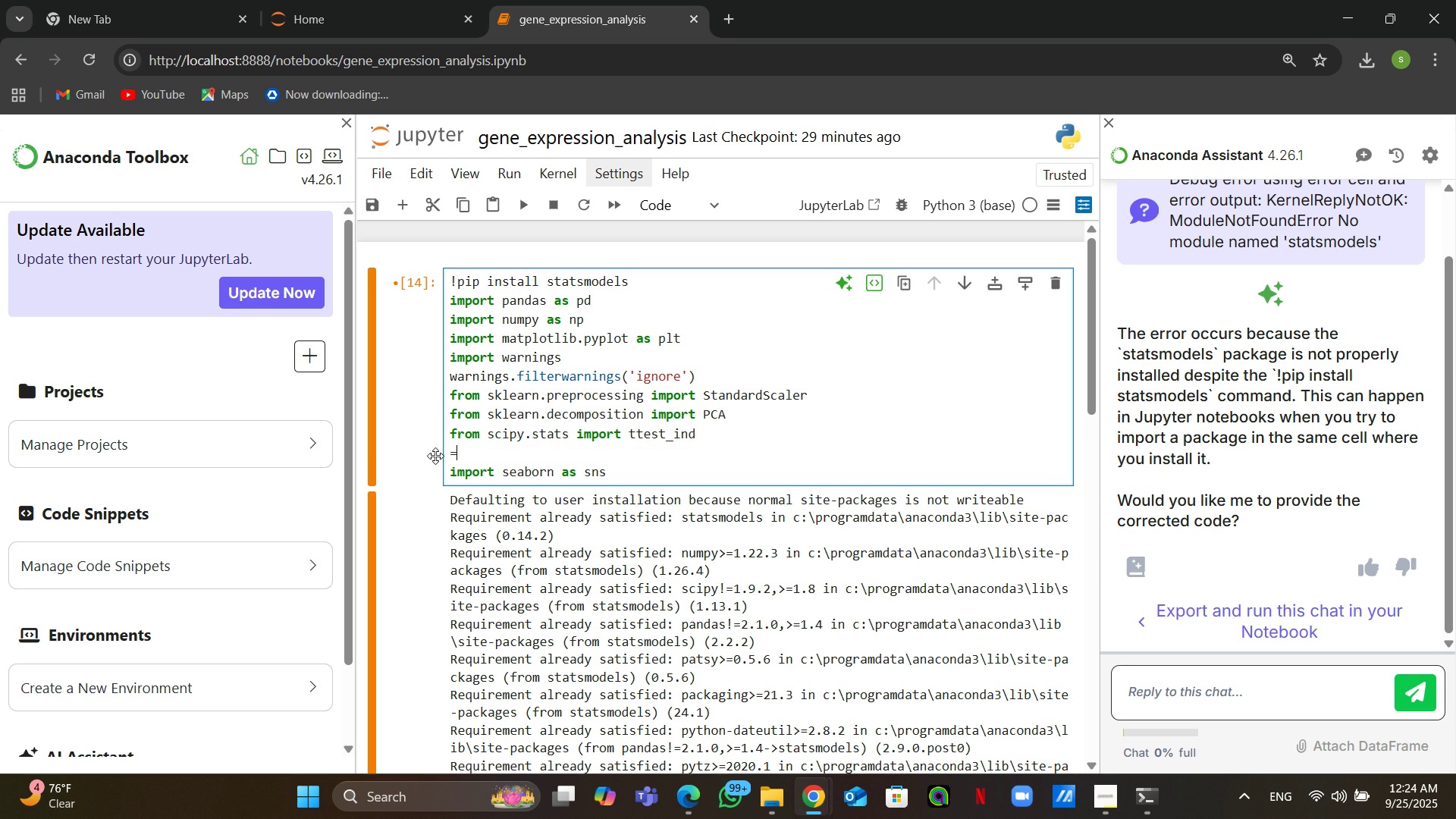 
key(Equal)
 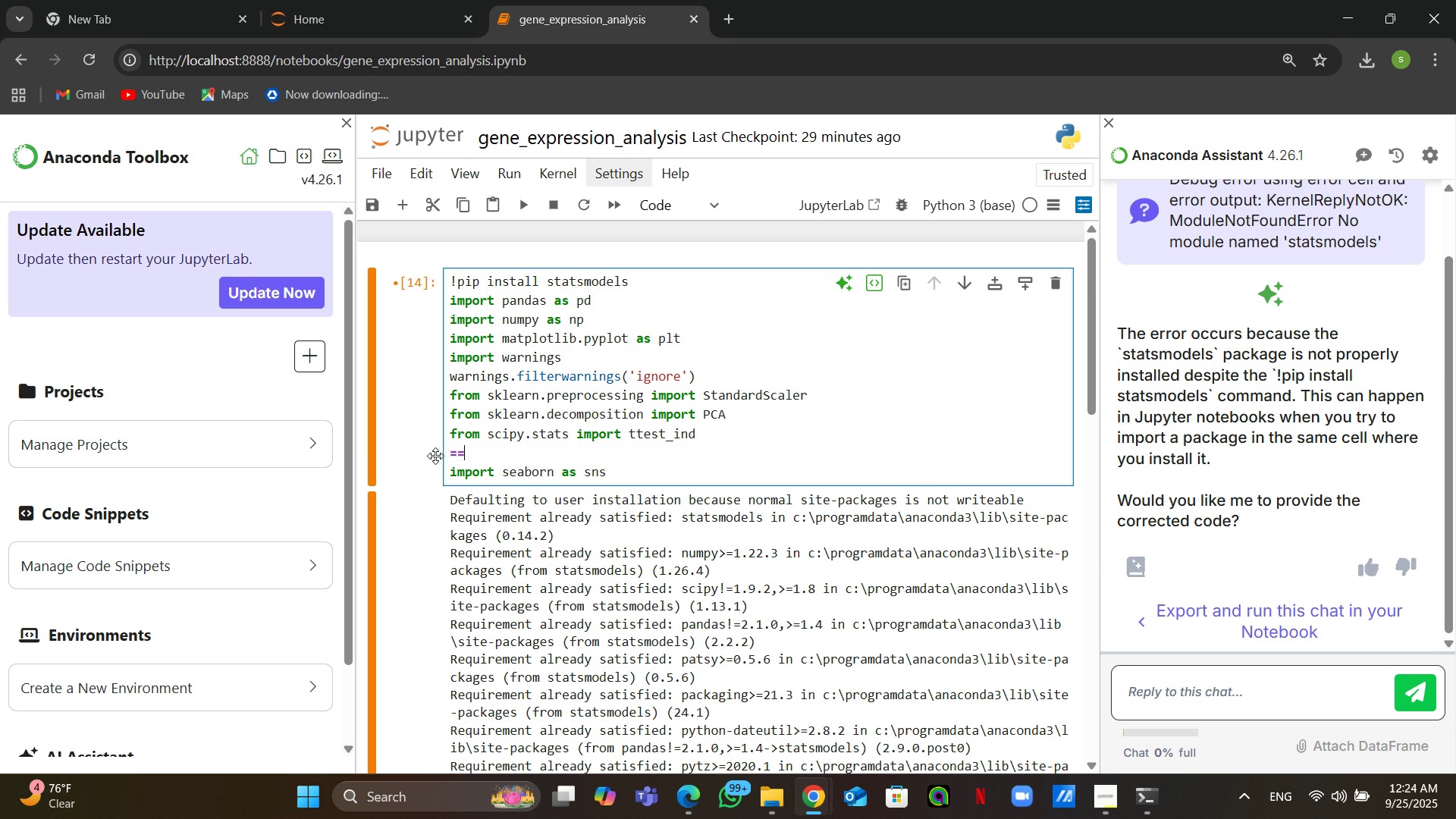 
key(Backspace)
 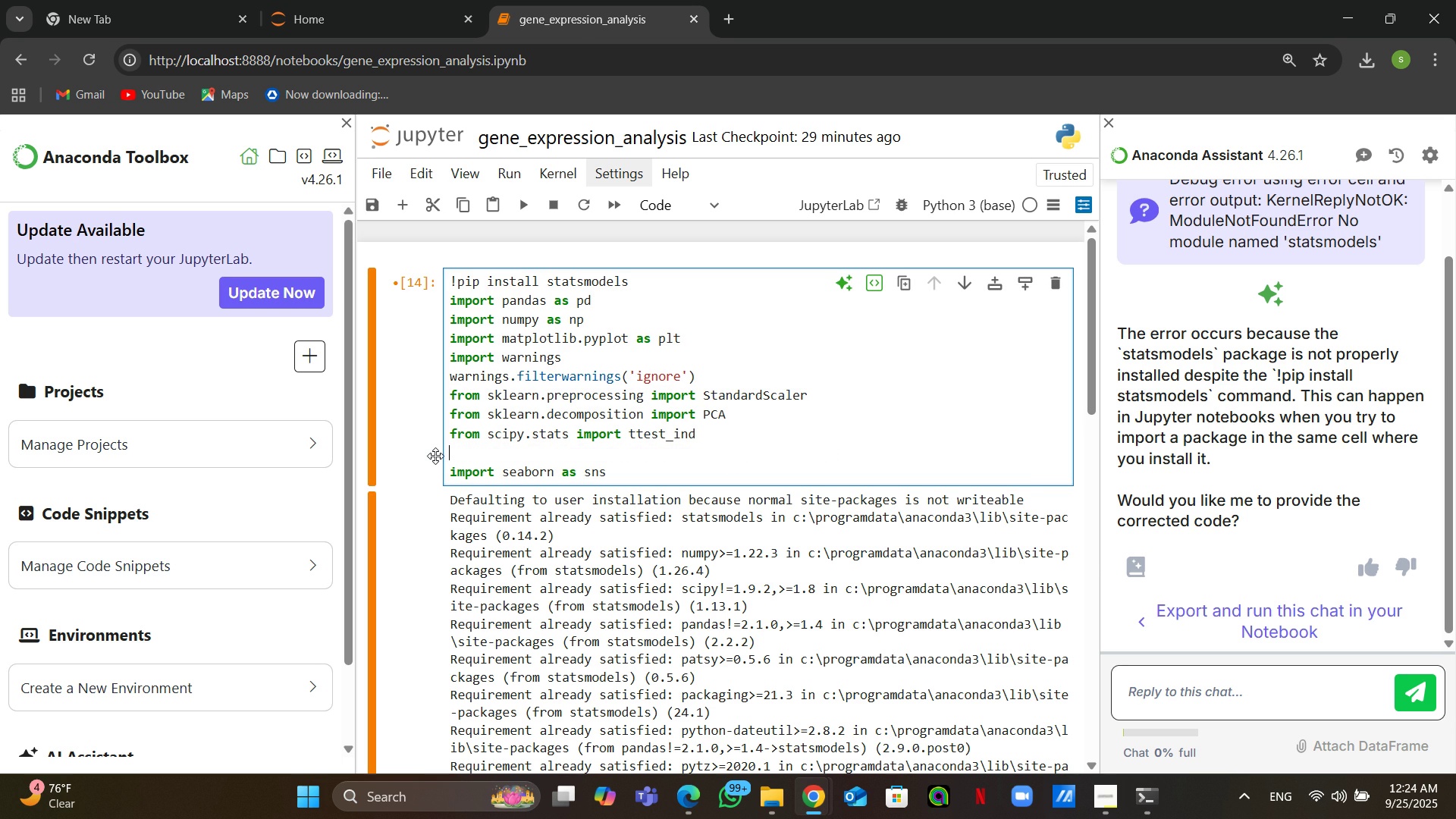 
key(Backspace)
 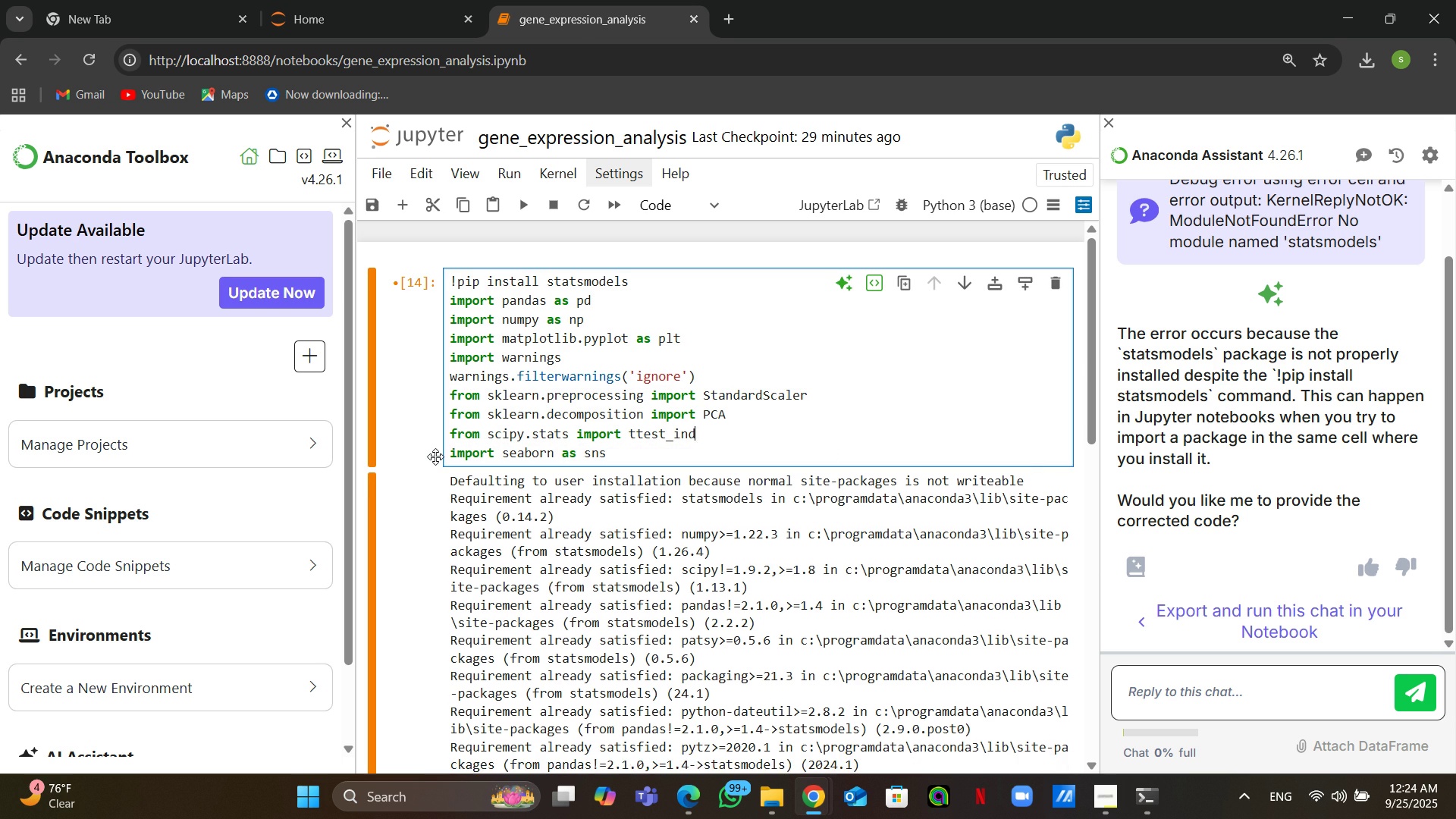 
key(Backspace)